 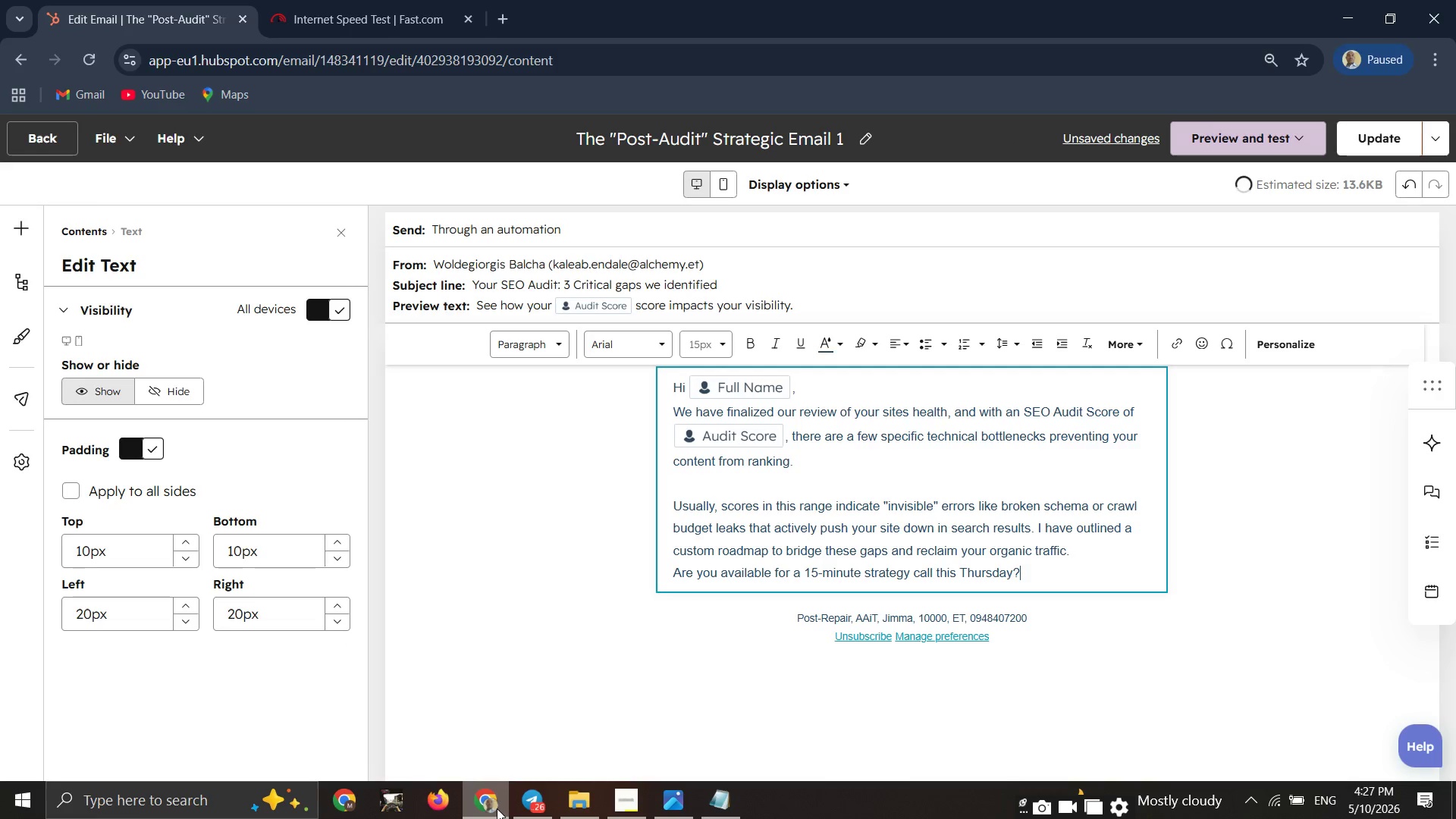 
key(Space)
 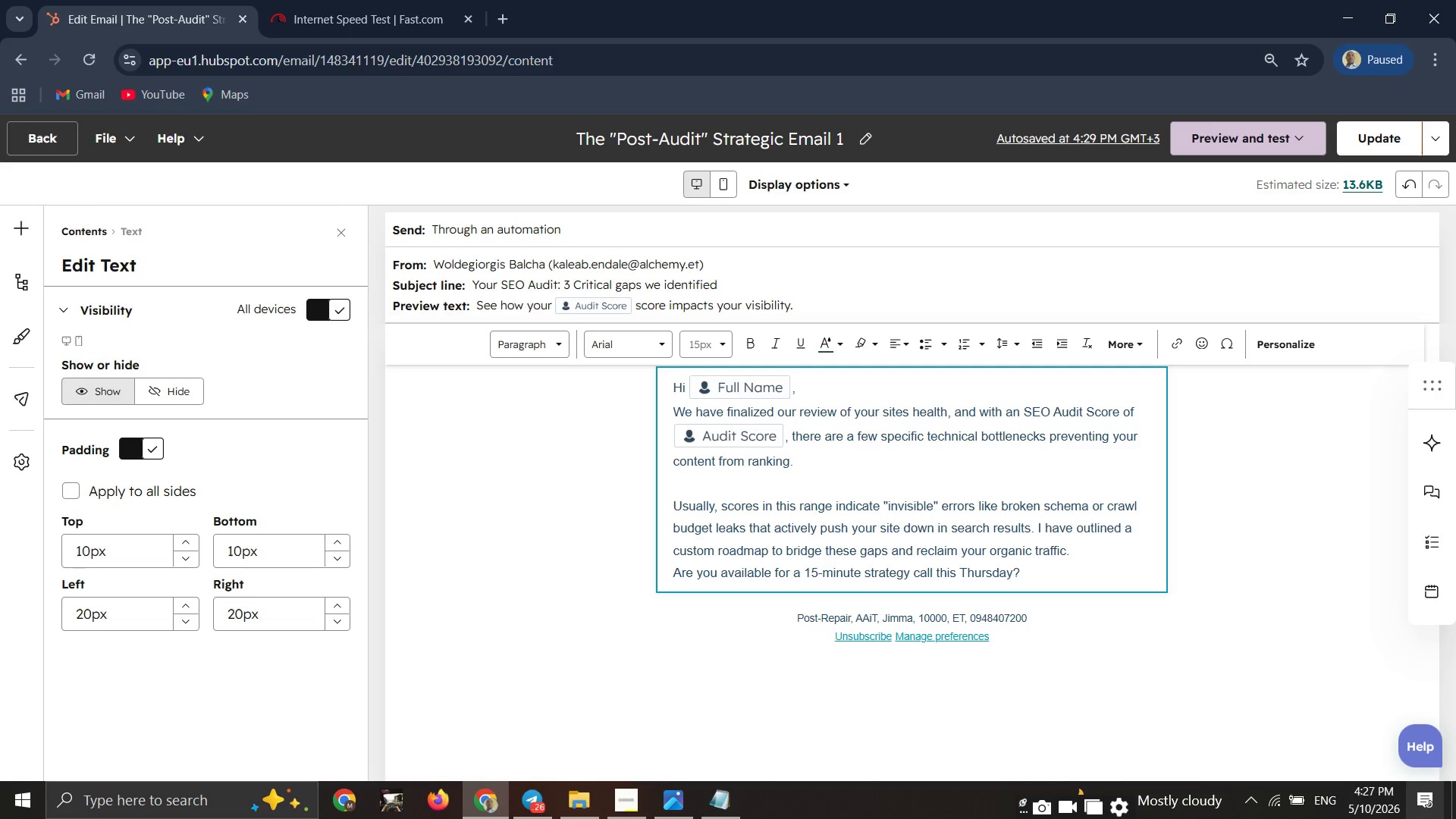 
wait(56.33)
 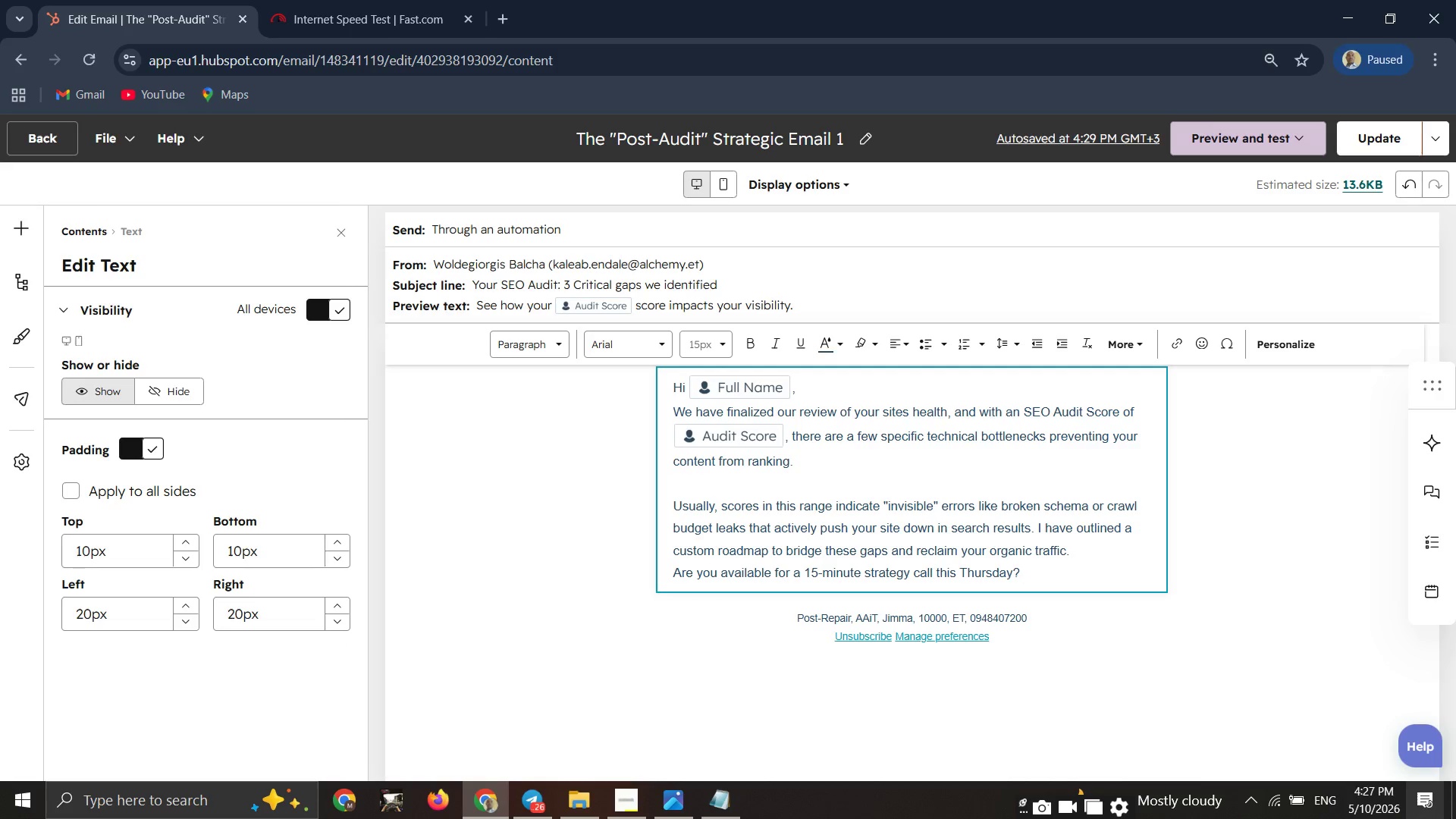 
type( we)
key(Backspace)
key(Backspace)
key(Backspace)
type(we )
key(Backspace)
key(Backspace)
key(Backspace)
key(Backspace)
type( We will dive into the fixes that )
 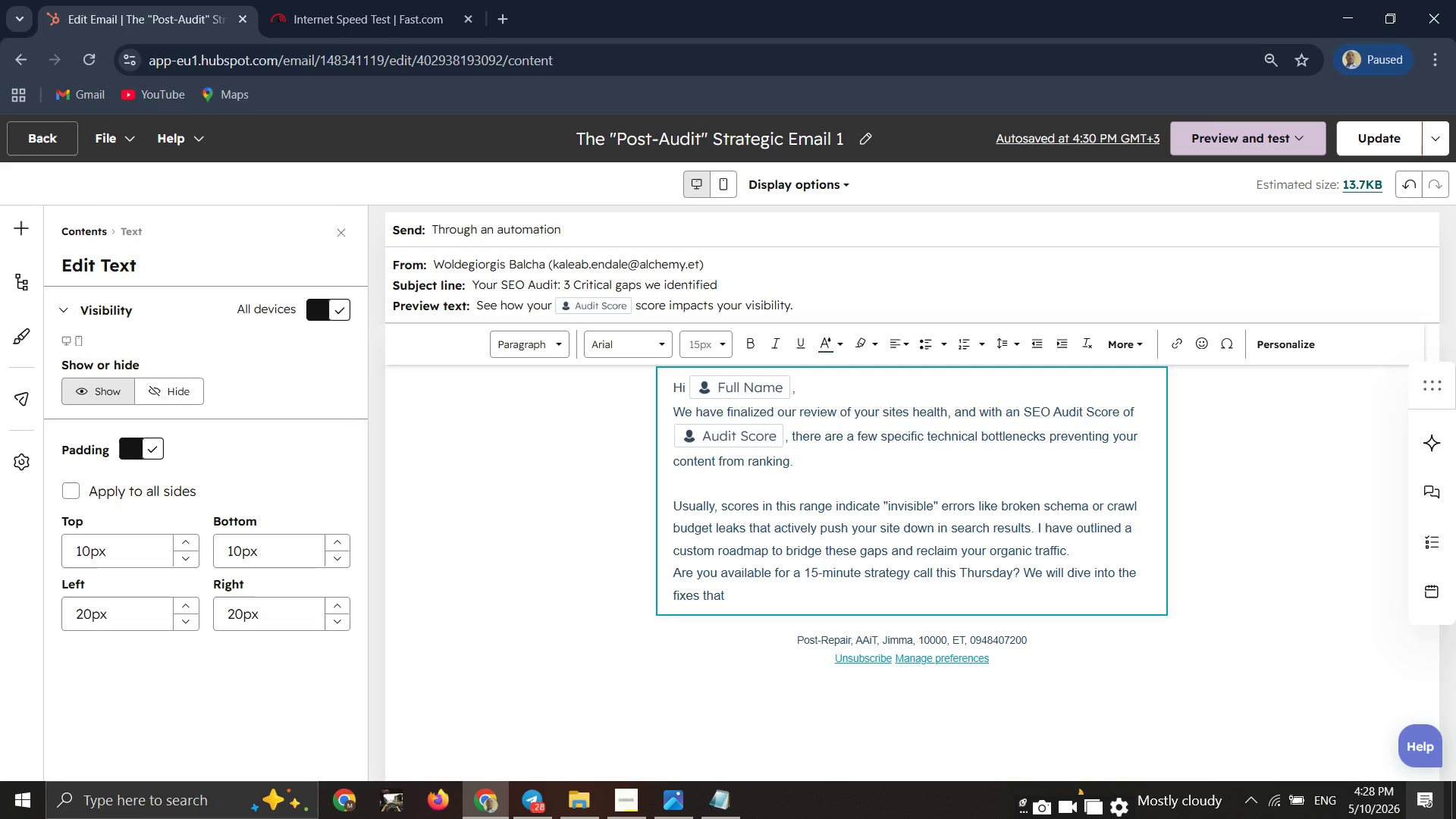 
wait(21.22)
 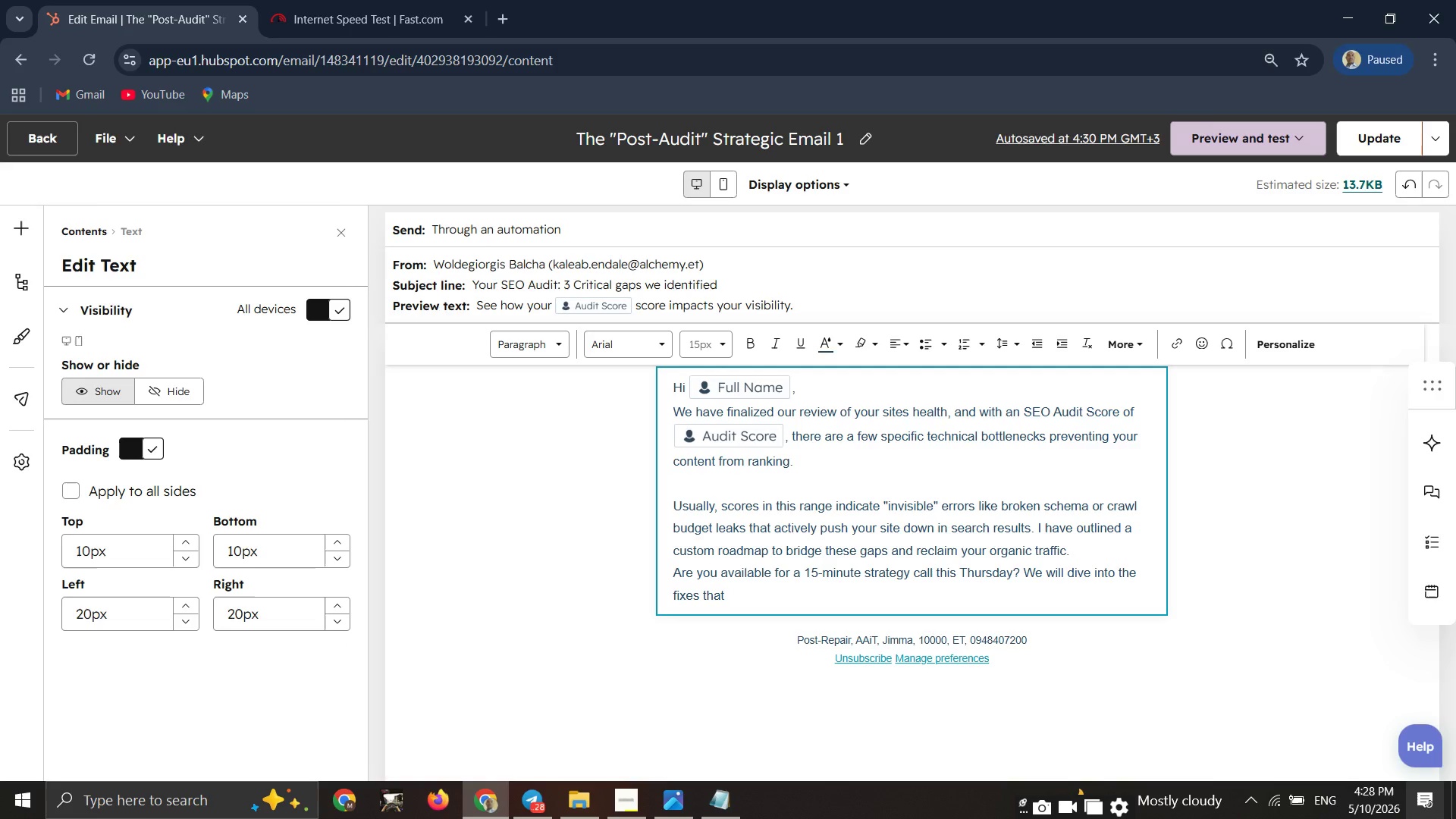 
type(will move )
 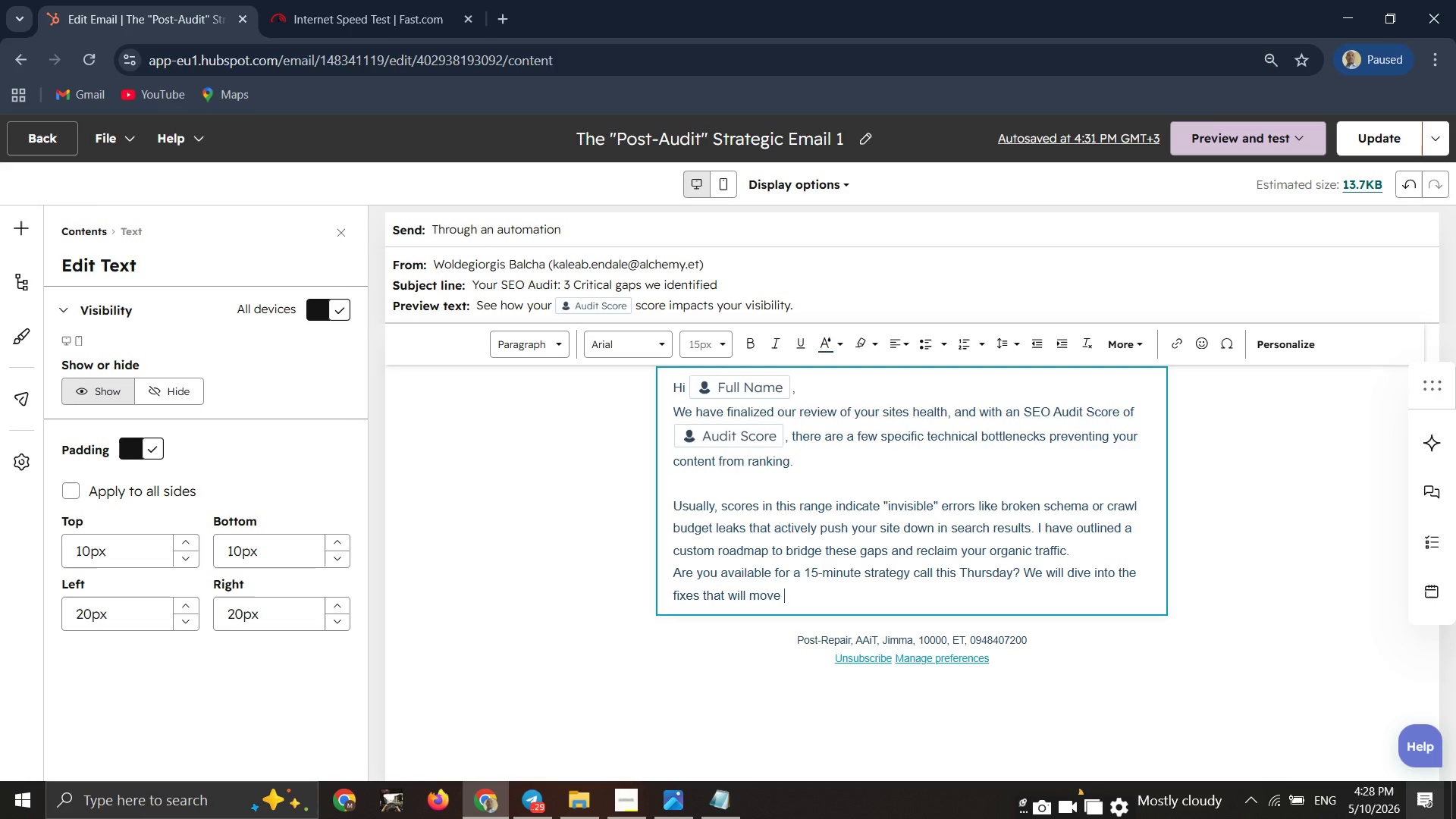 
wait(7.38)
 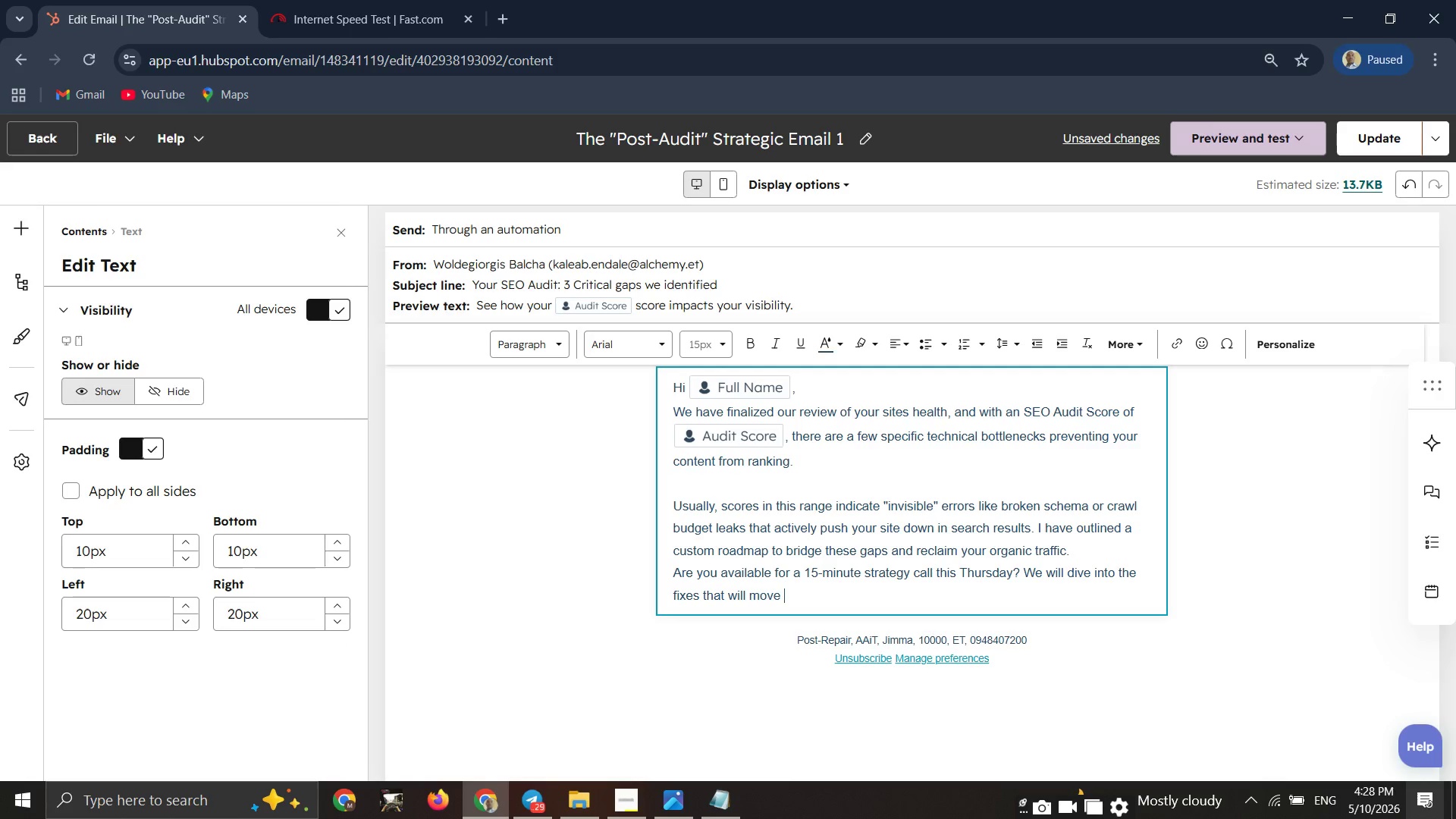 
type(the needle fastest for your specific market)
 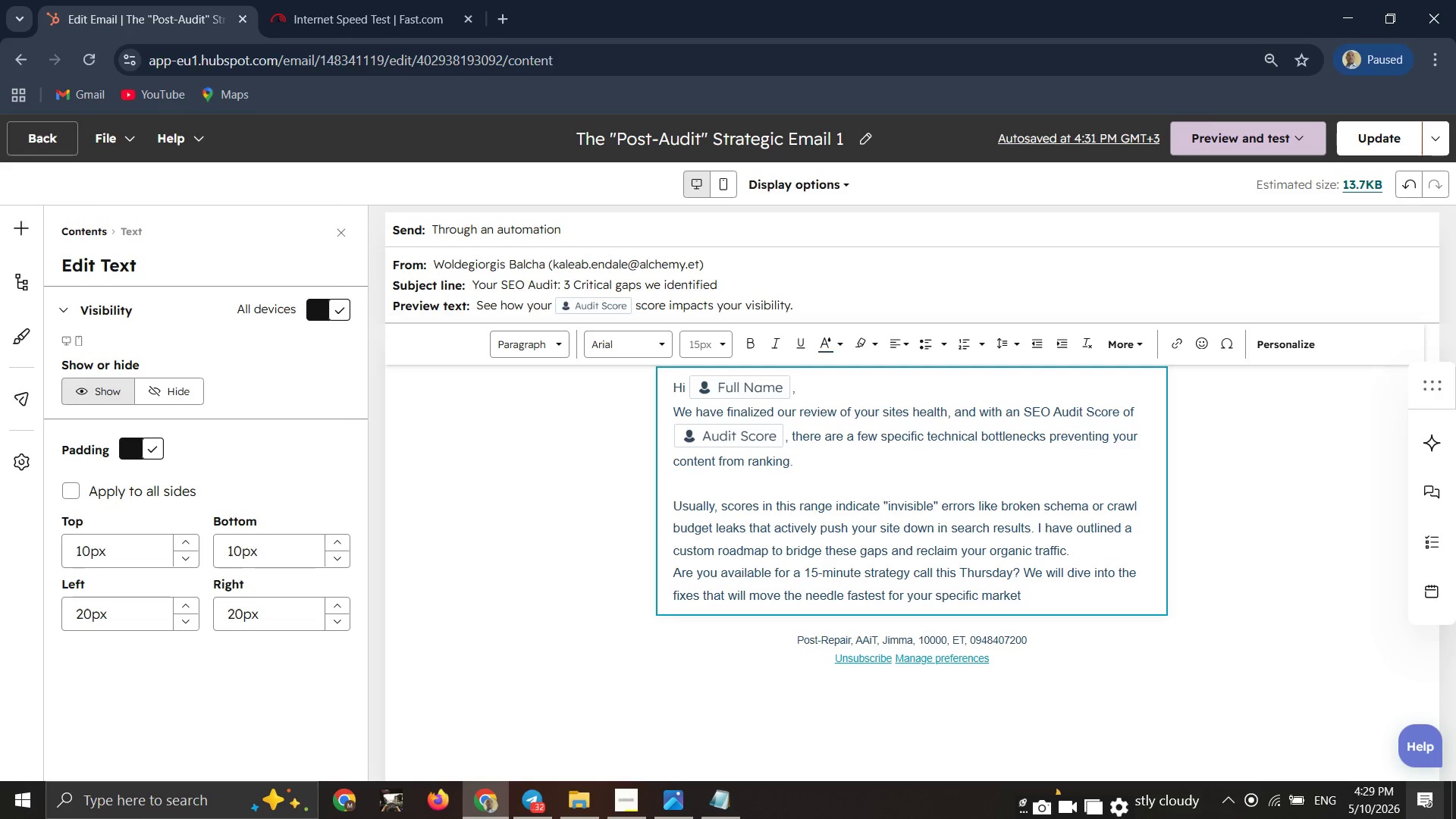 
wait(45.75)
 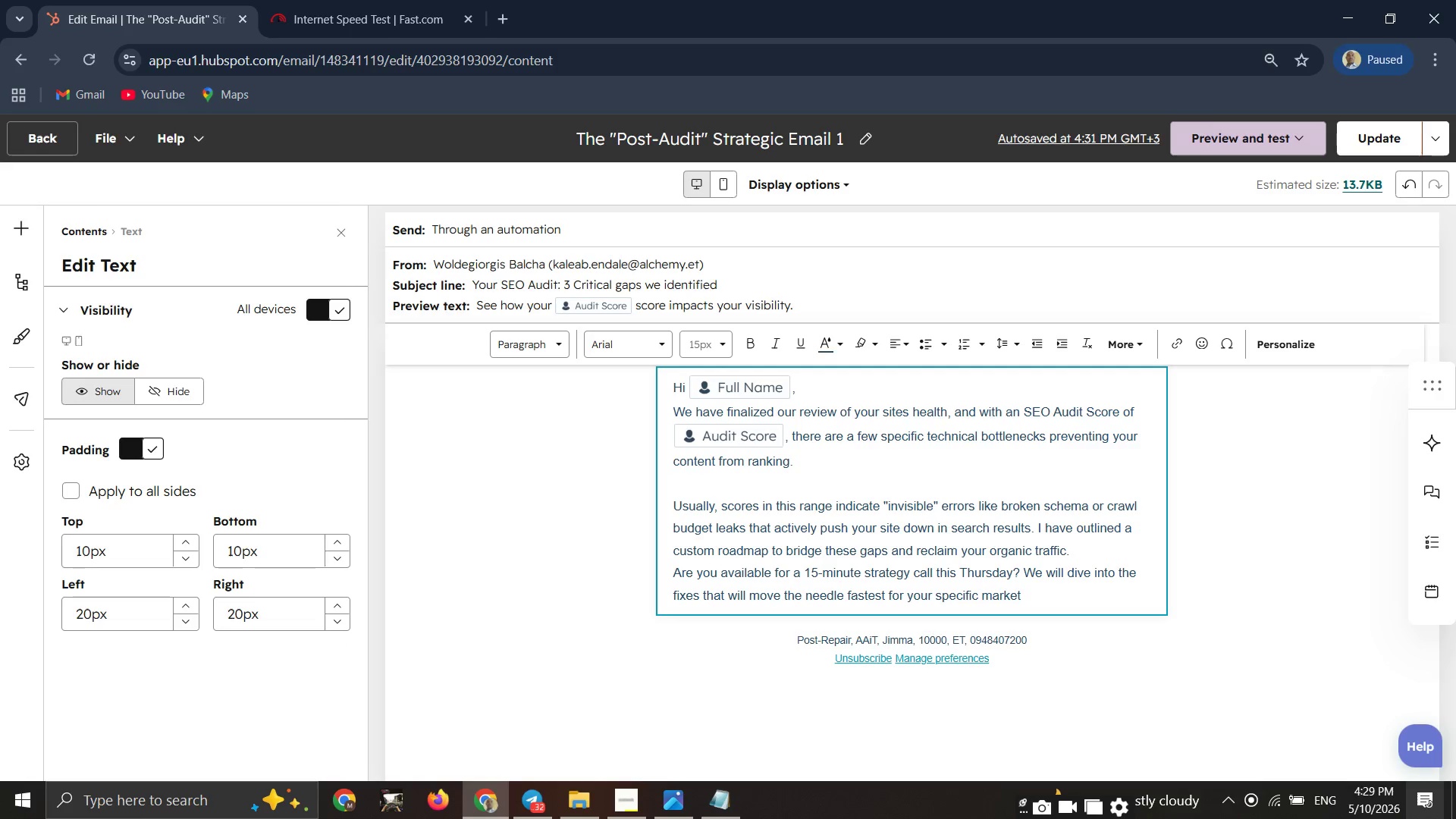 
key(Period)
 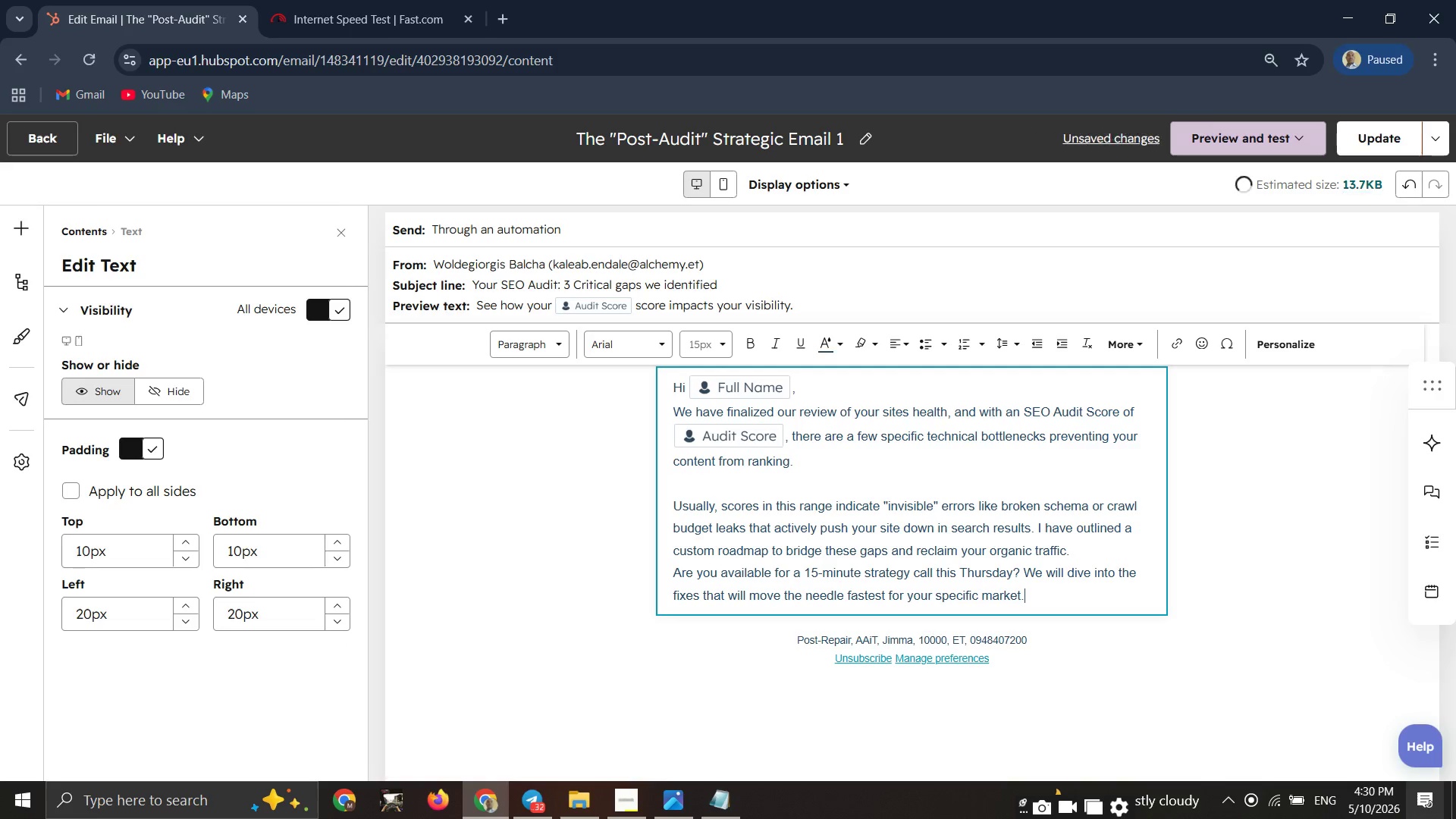 
key(Enter)
 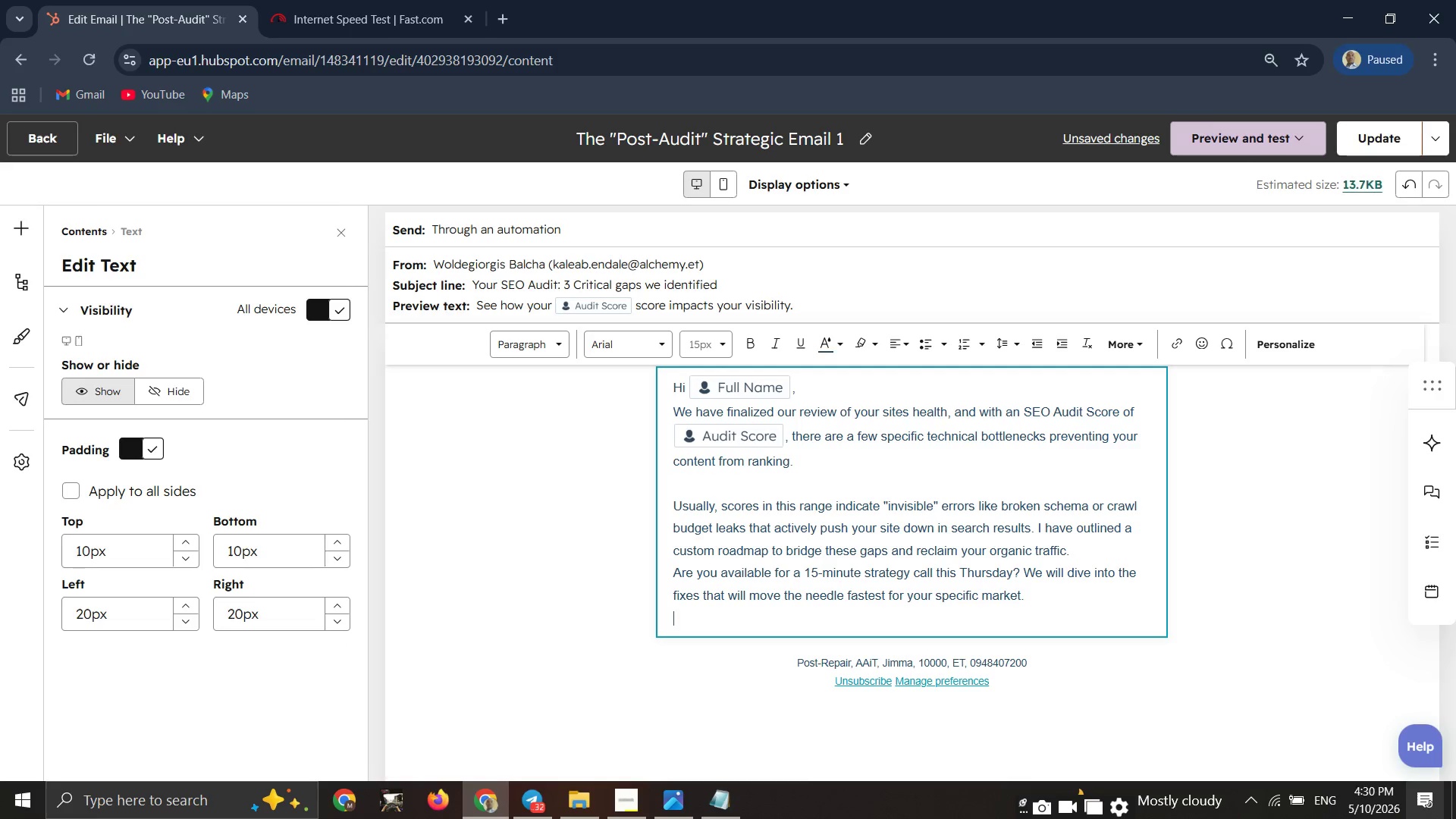 
key(Enter)
 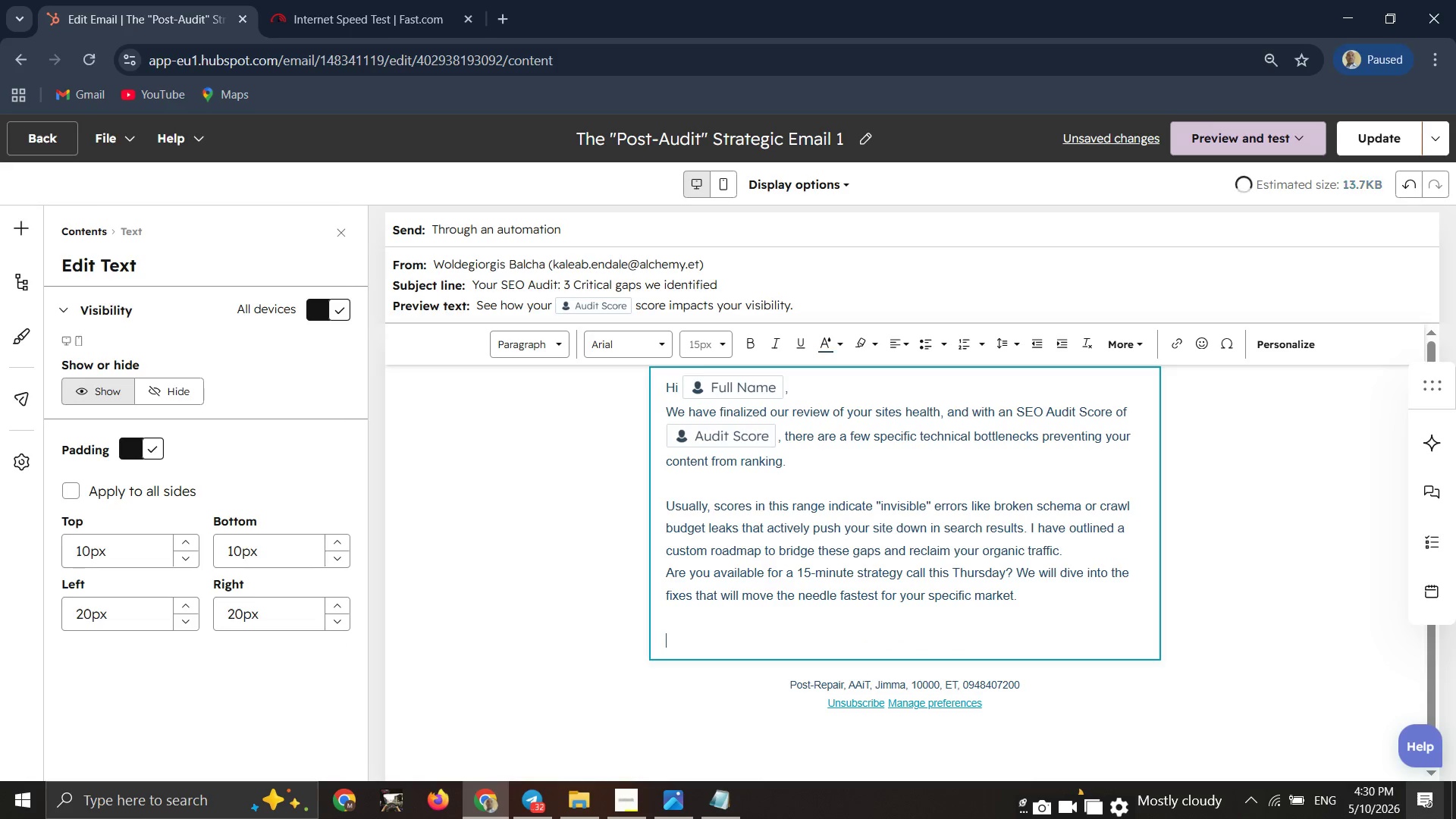 
type(Best,)
 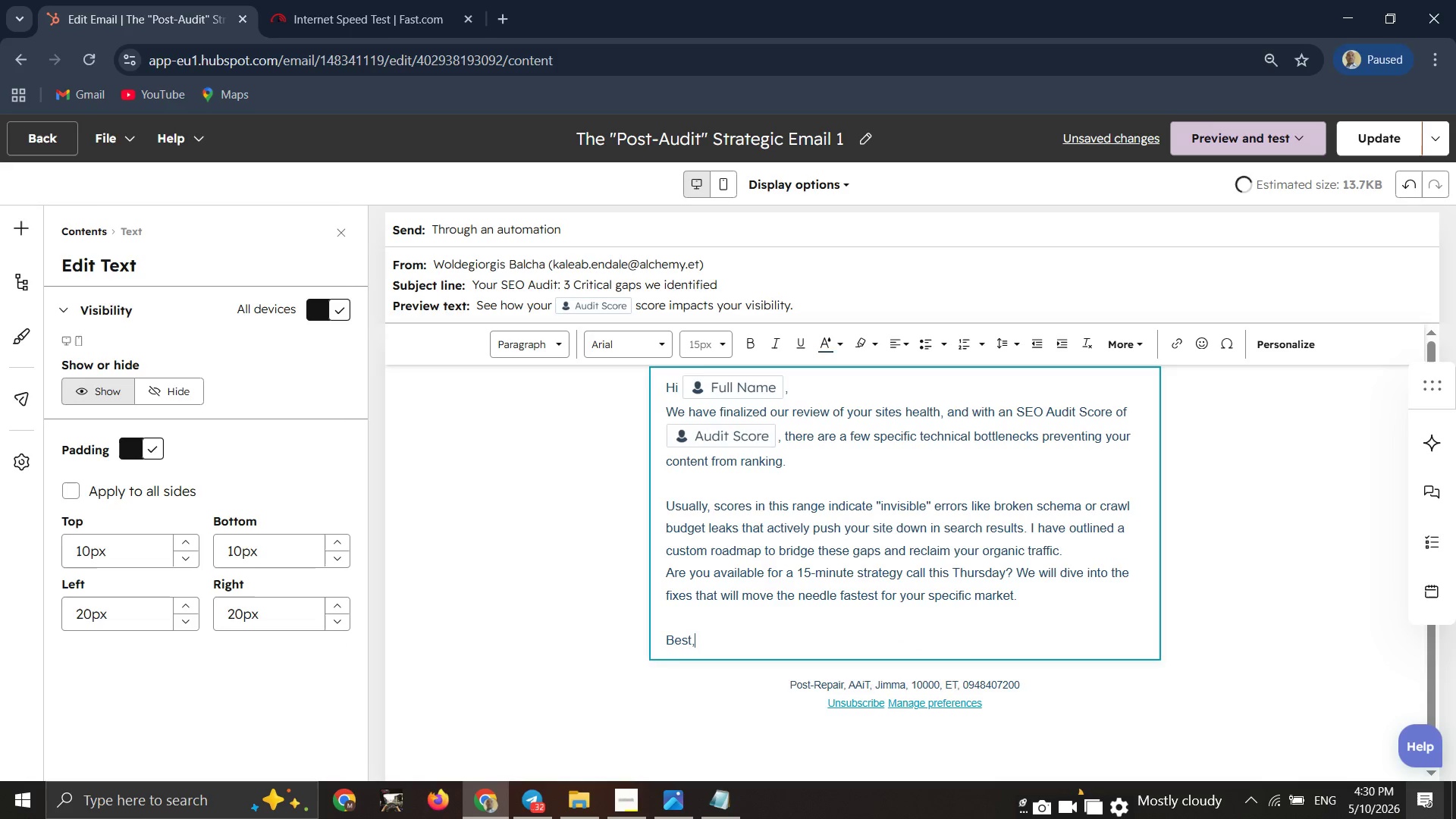 
key(Enter)
 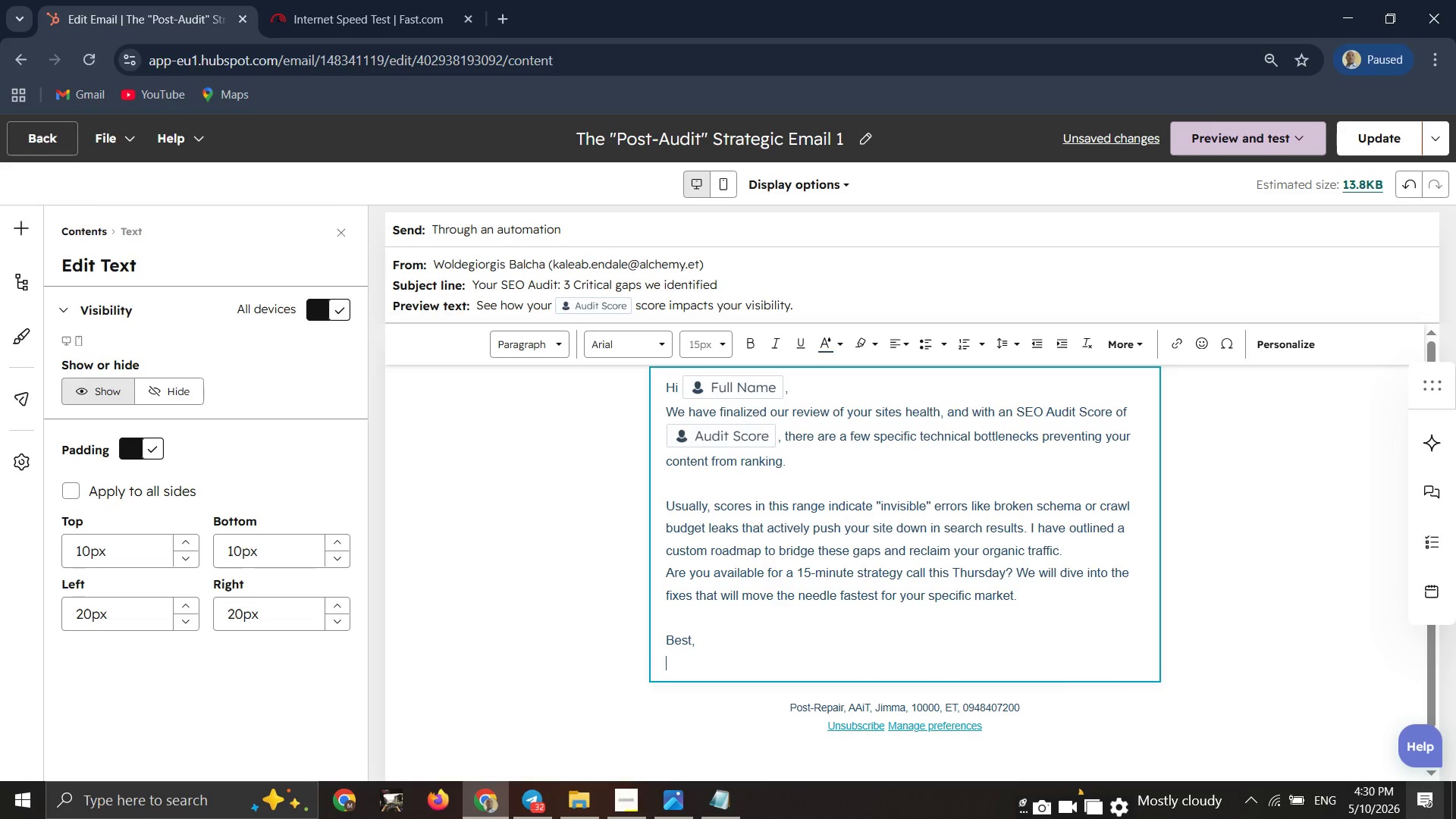 
type(Zozo)
 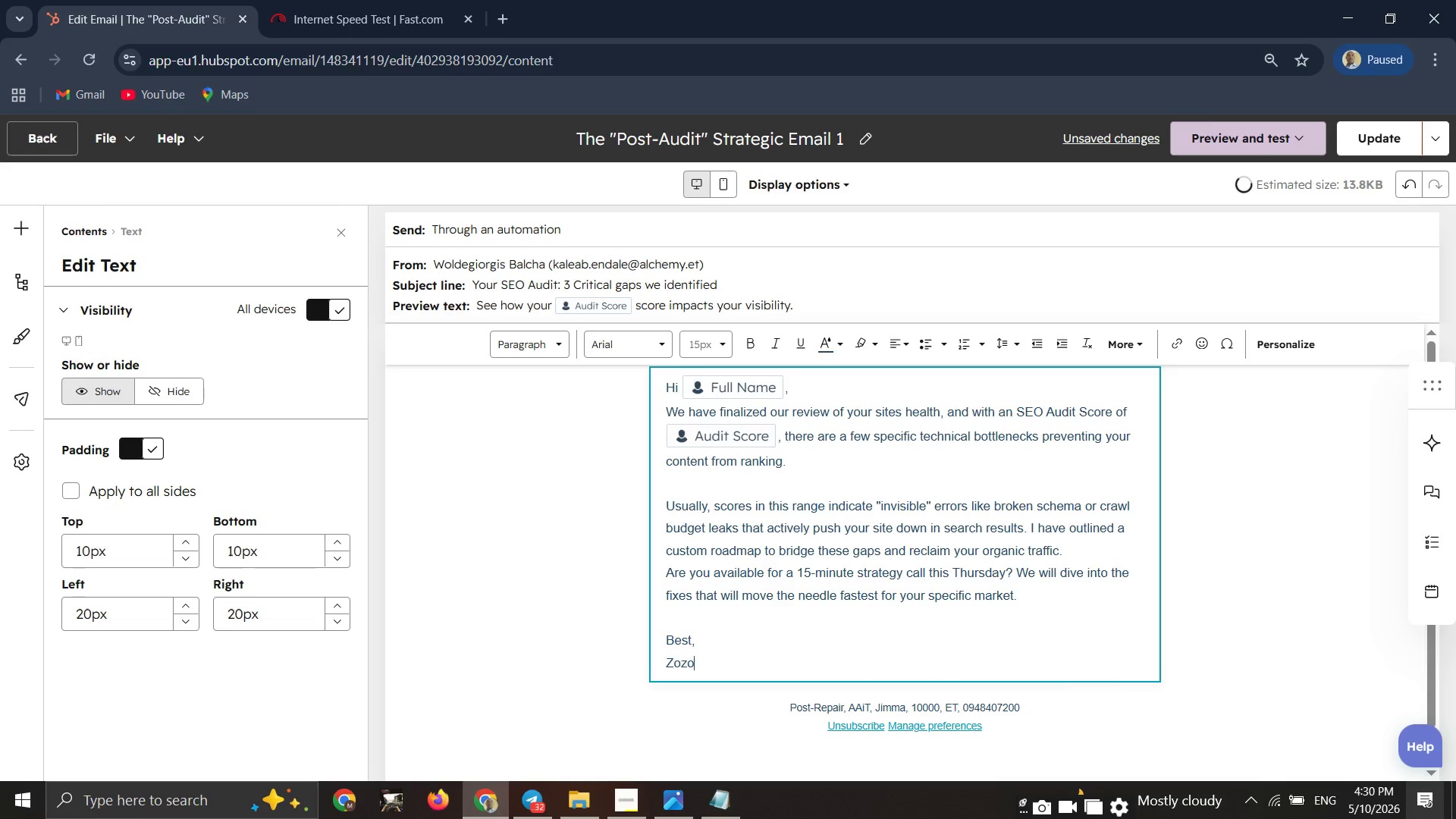 
key(Enter)
 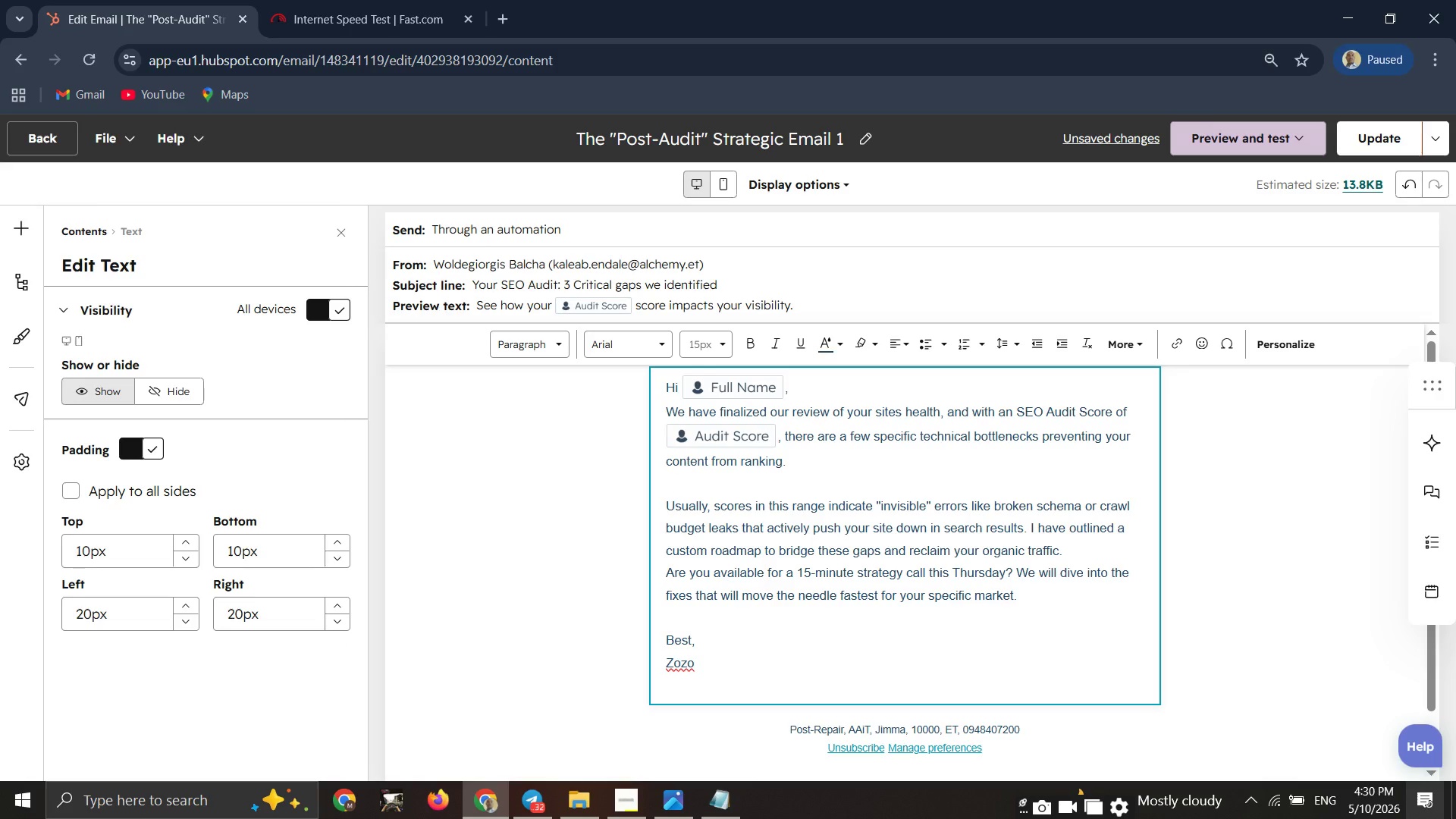 
type(Vantage)
 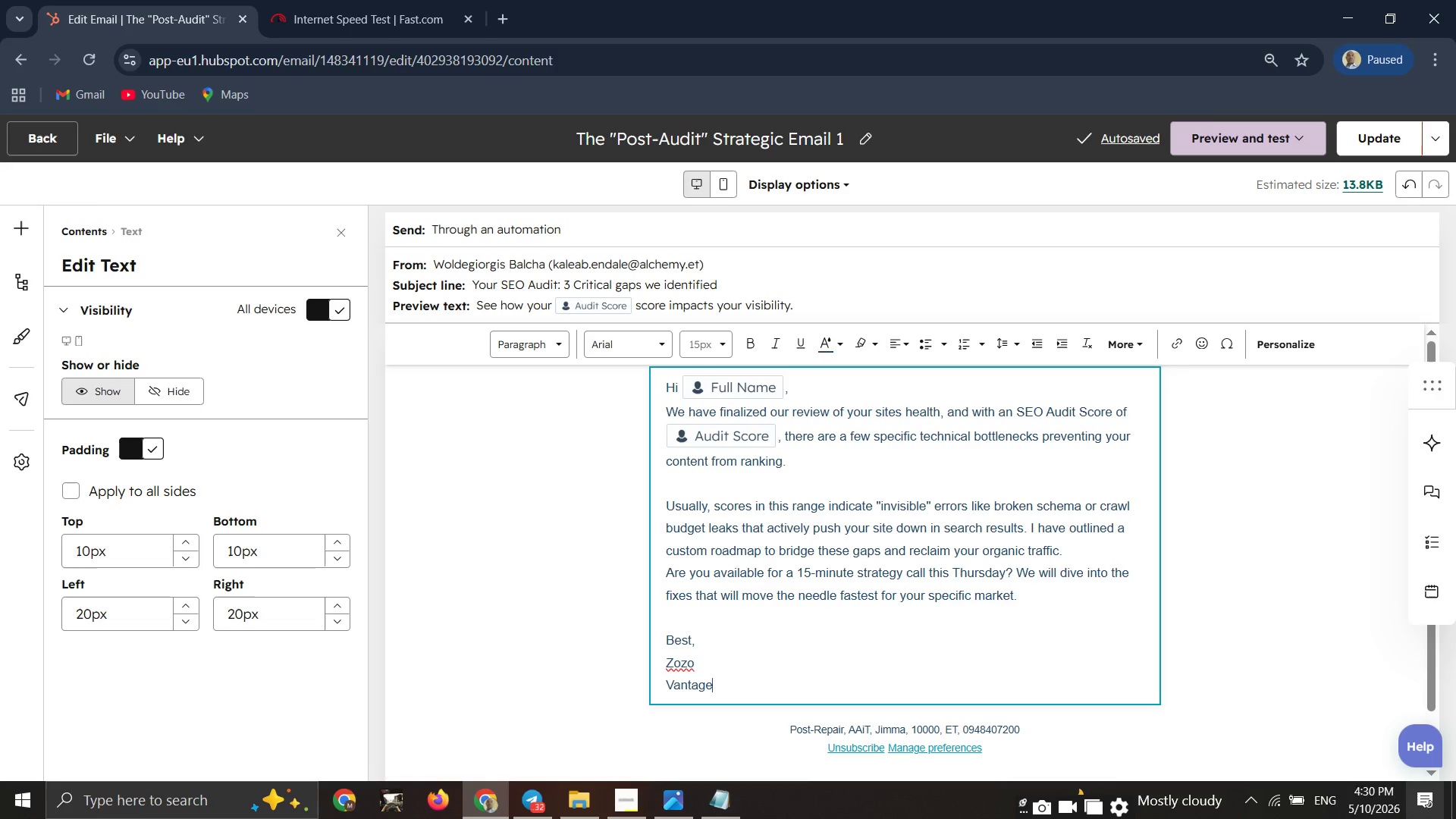 
wait(10.2)
 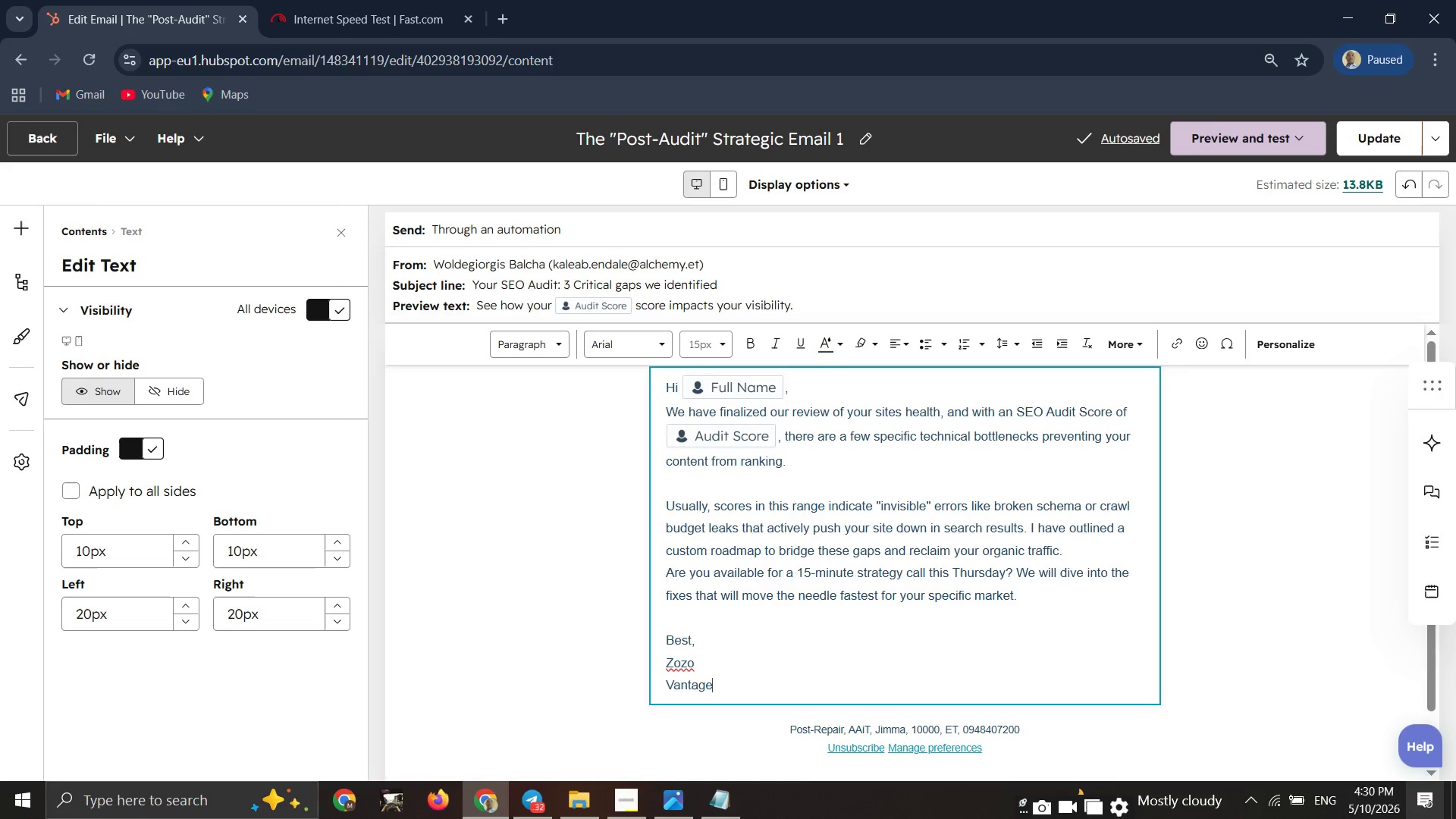 
type( Point SEO)